 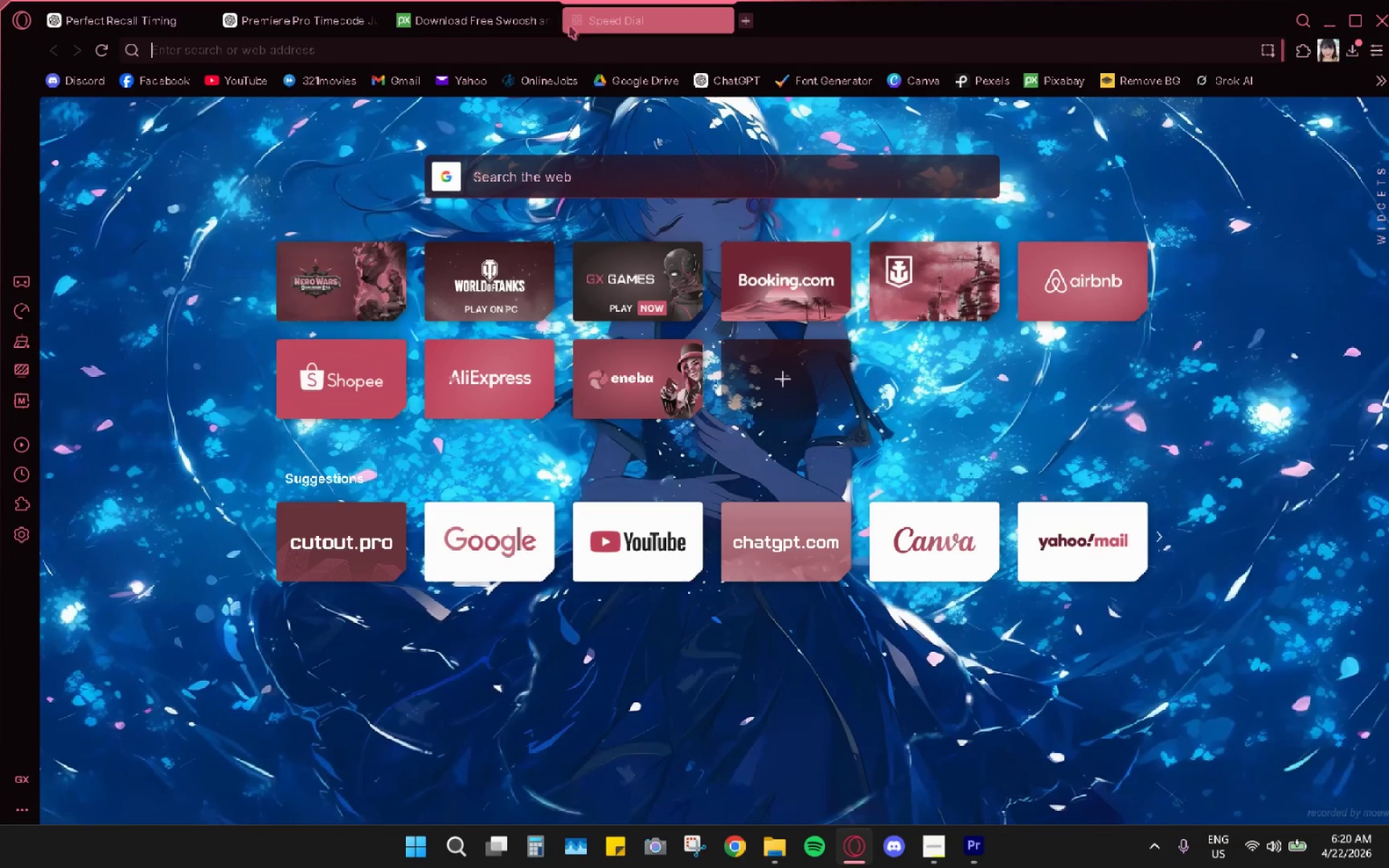 
left_click([519, 21])
 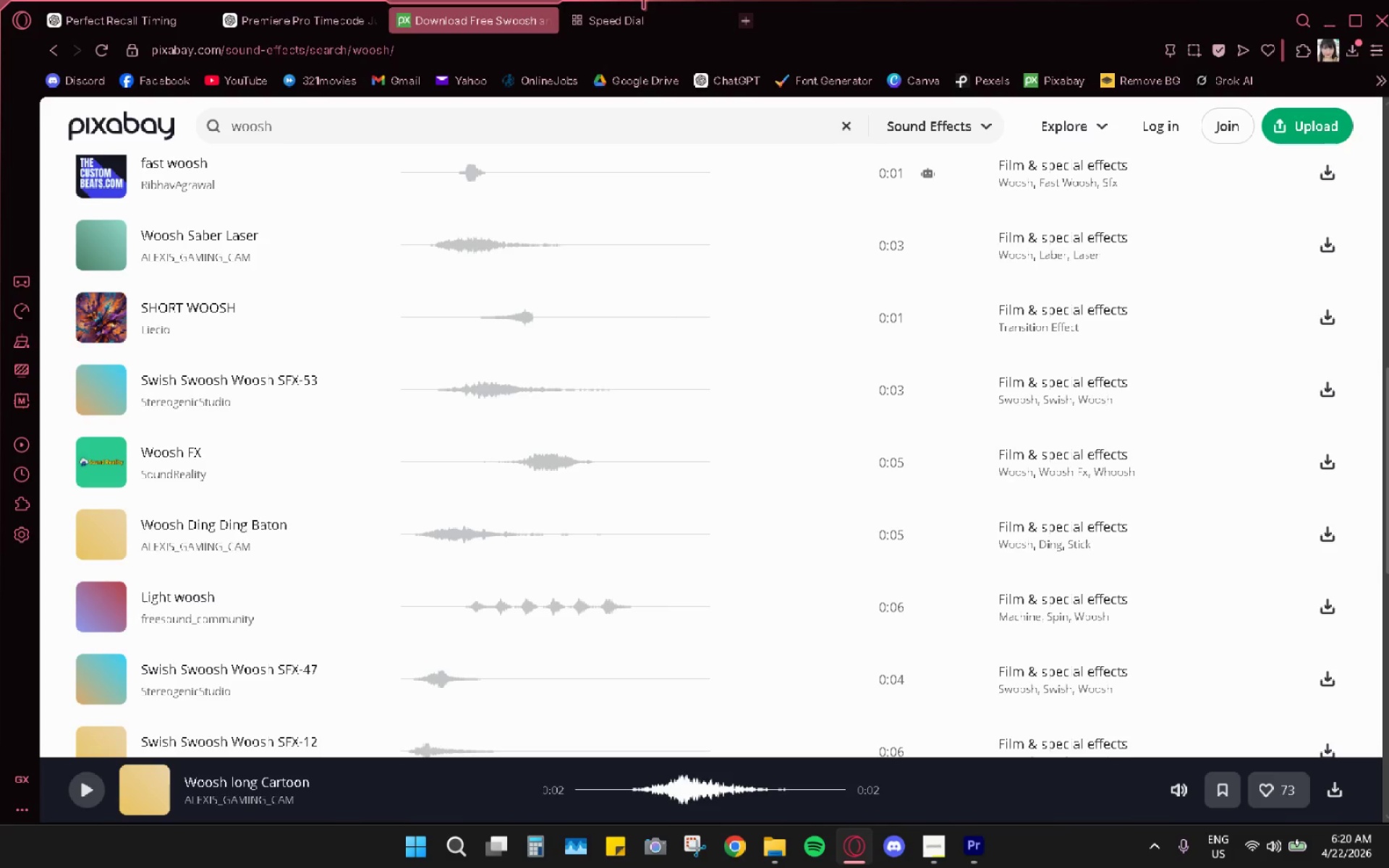 
left_click([631, 17])
 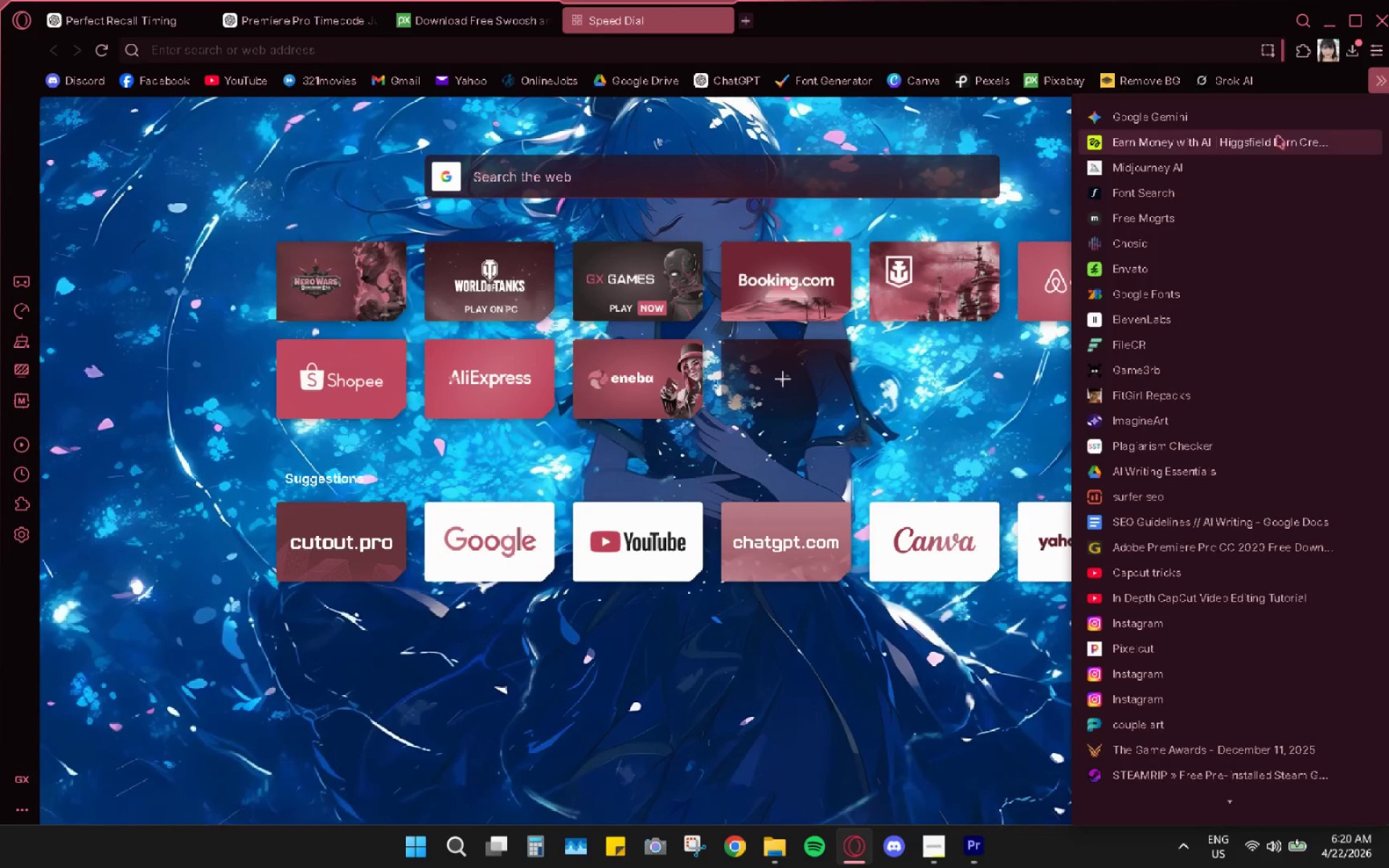 
left_click([1209, 220])
 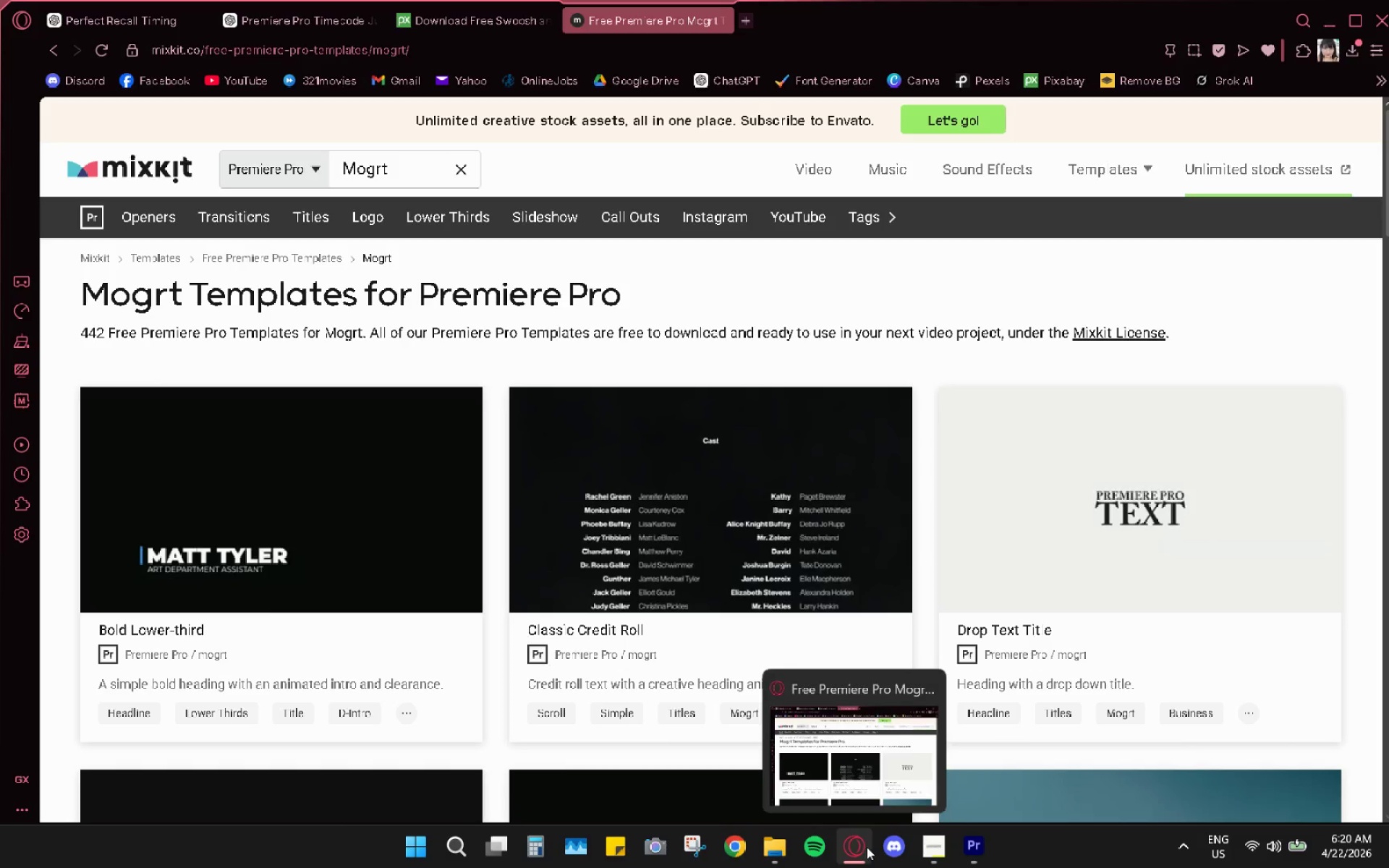 
left_click([867, 847])
 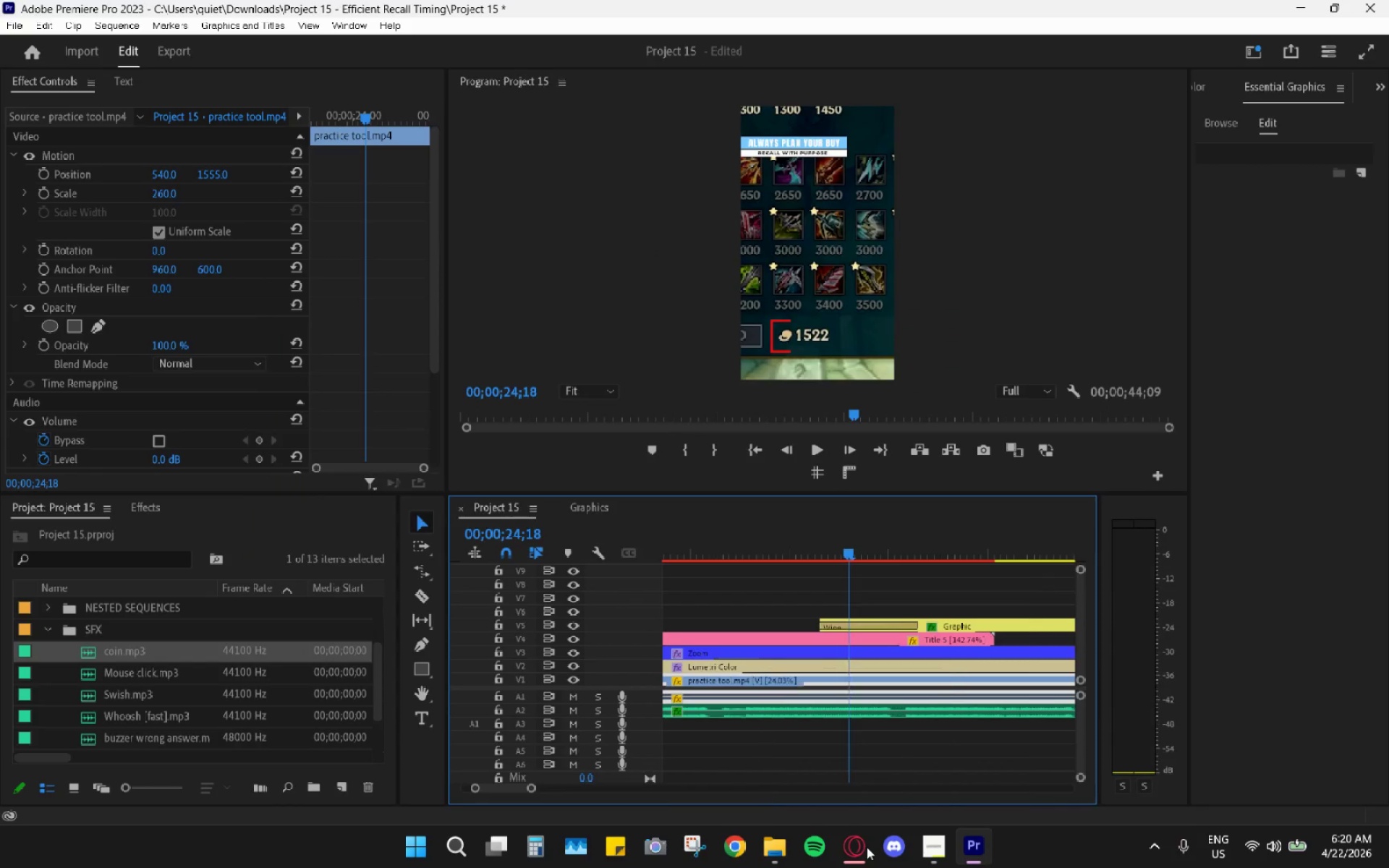 
left_click([867, 847])
 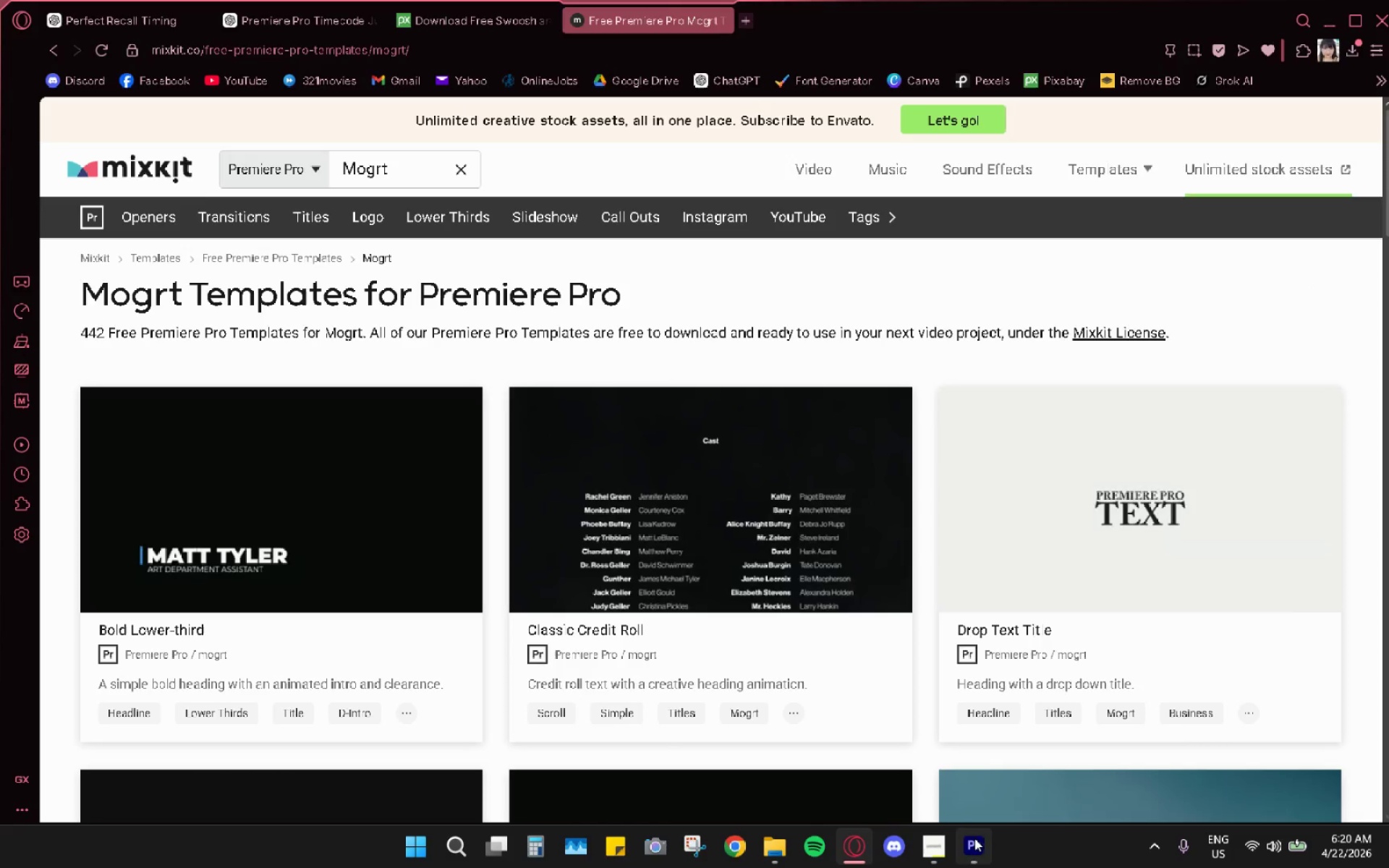 
left_click([940, 845])